 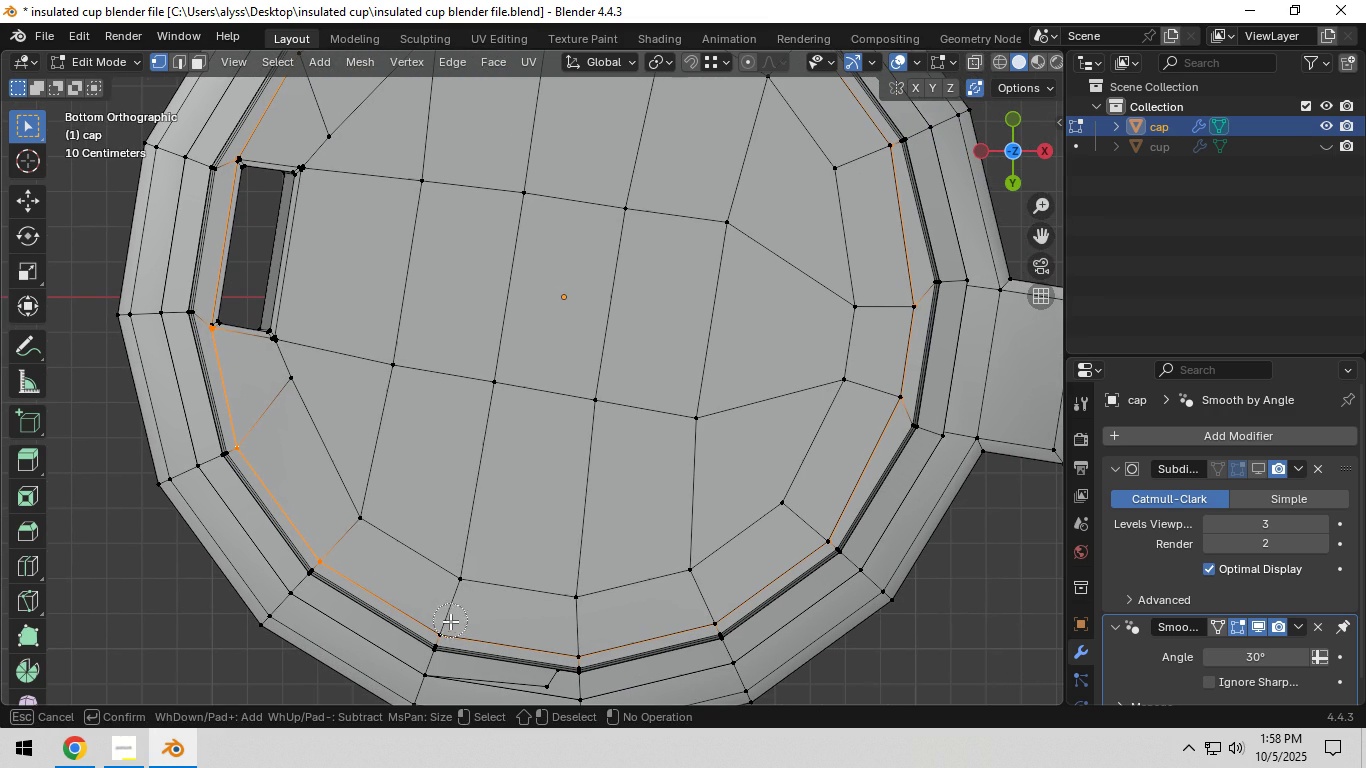 
left_click([449, 627])
 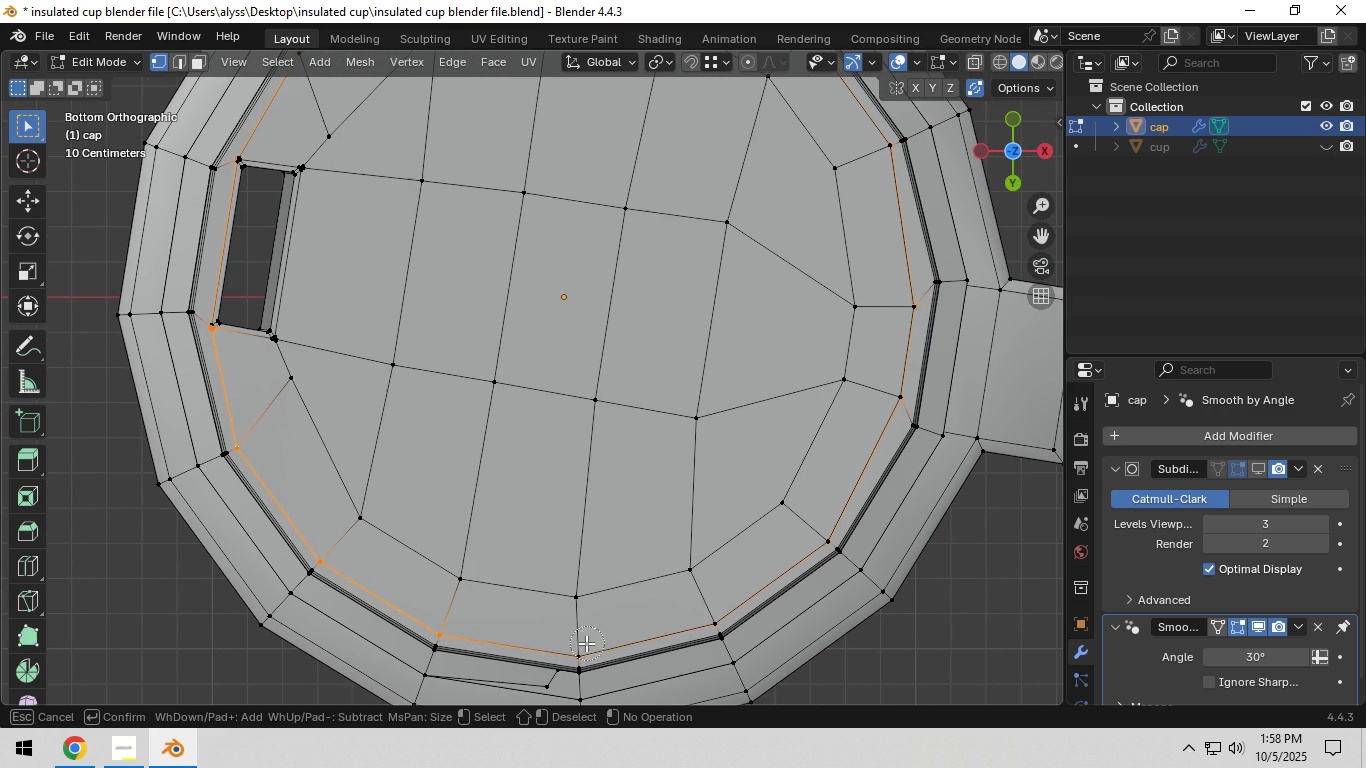 
left_click([580, 644])
 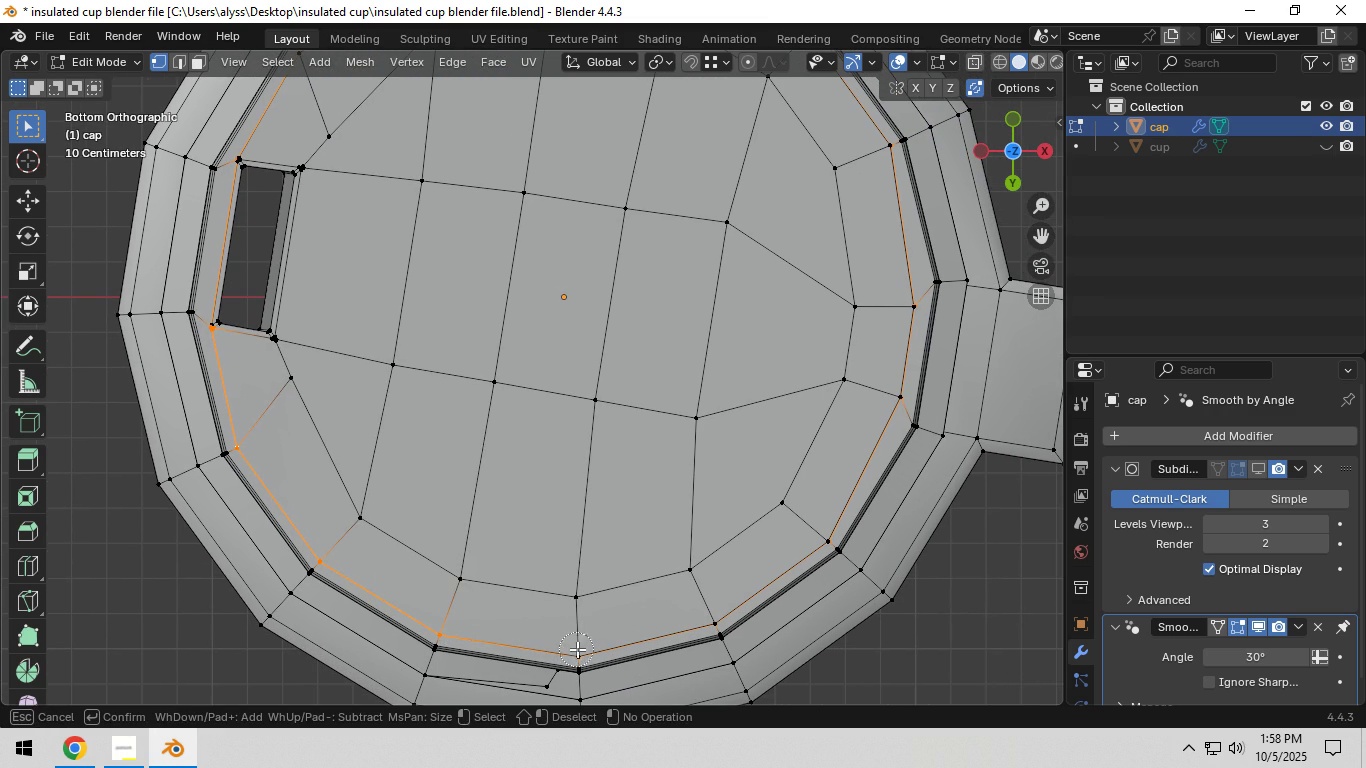 
double_click([579, 651])
 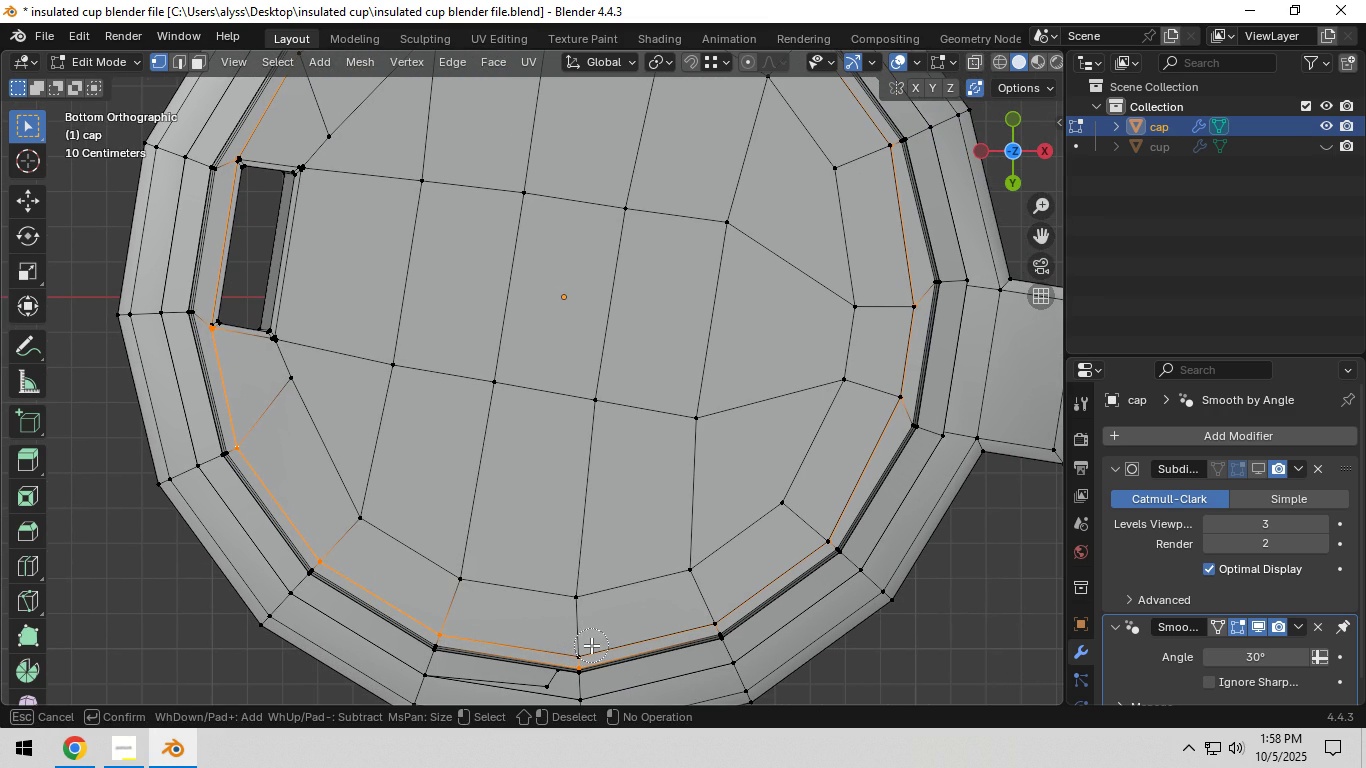 
right_click([591, 645])